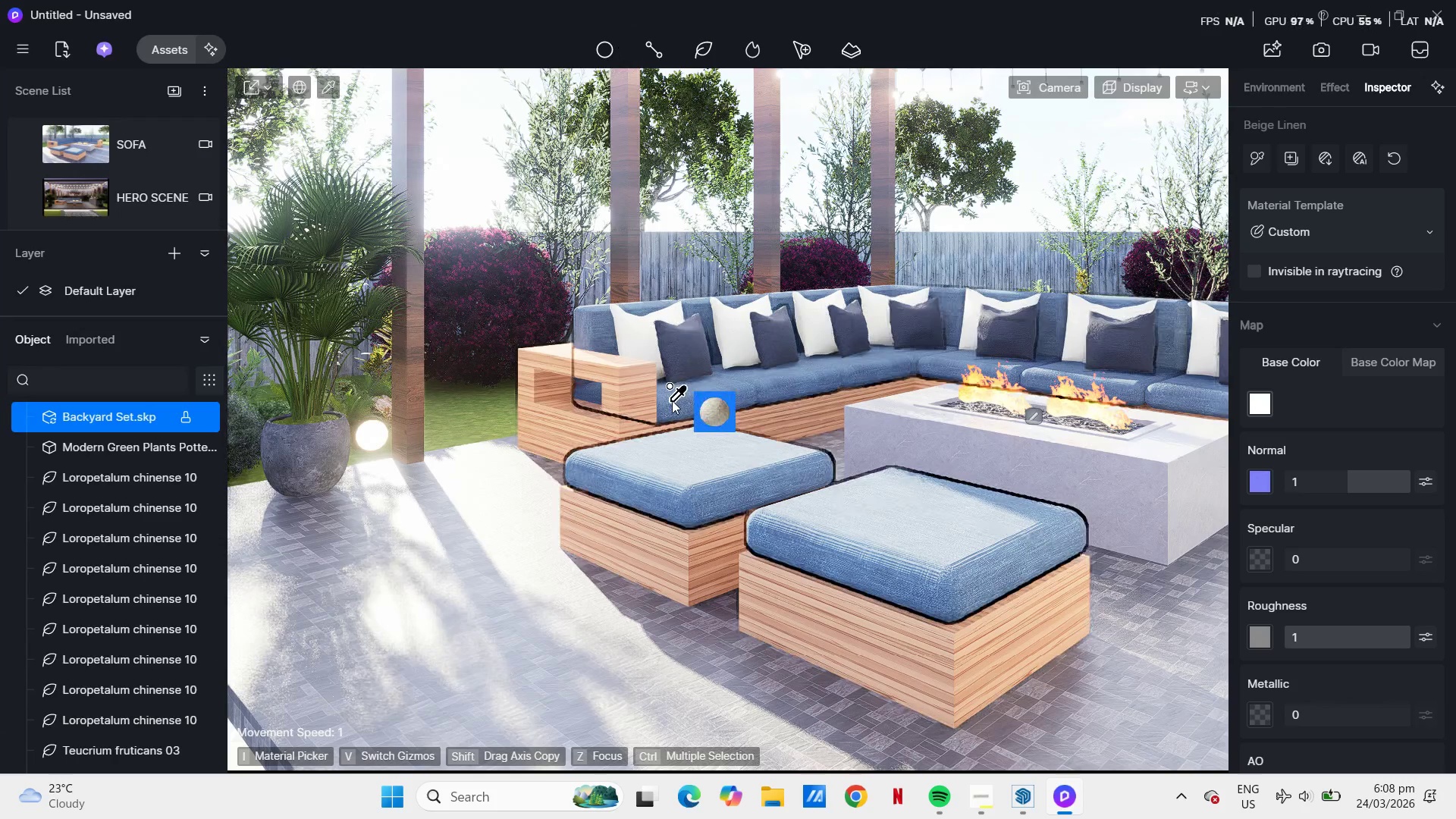 
key(Escape)
 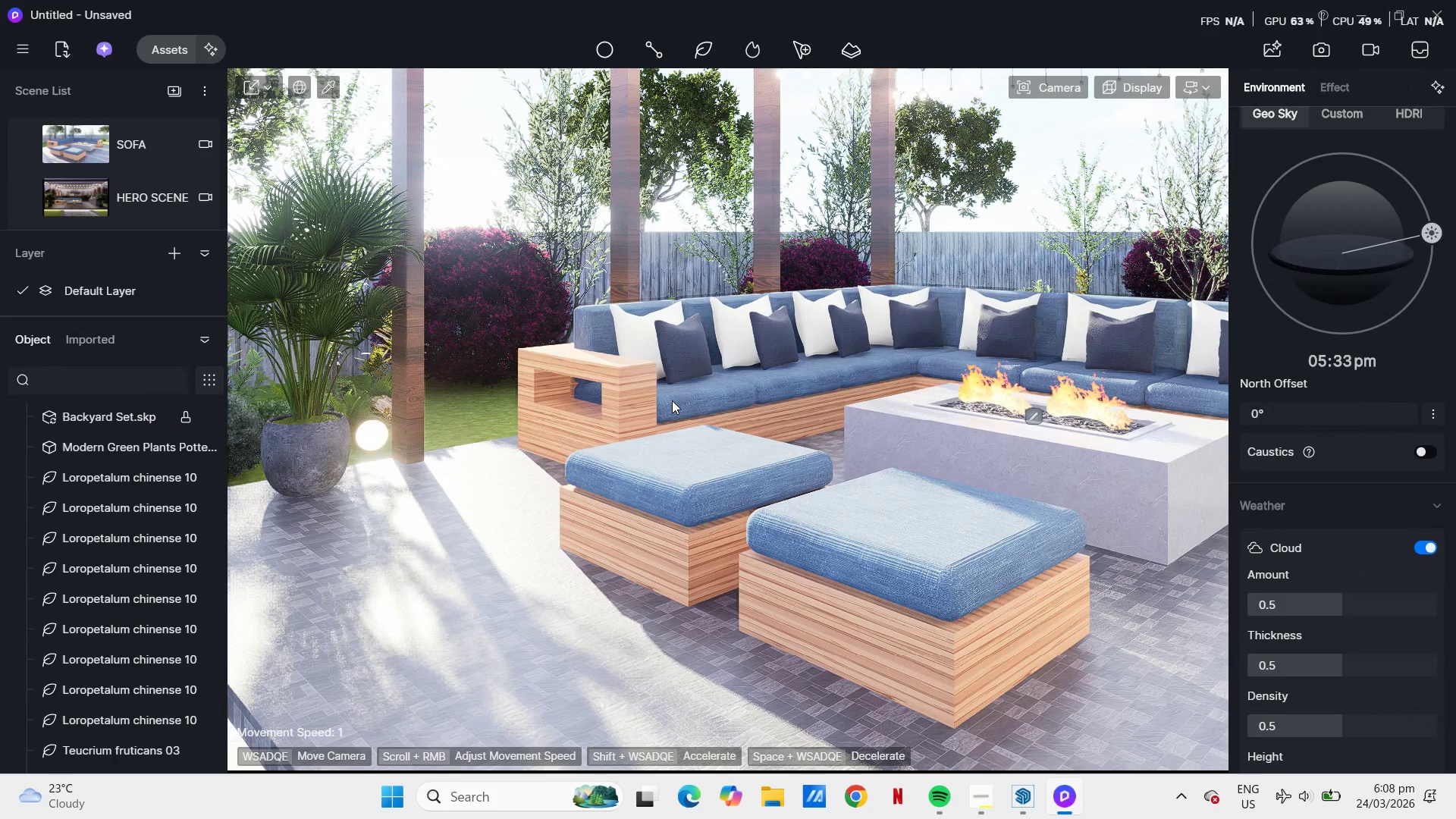 
key(Space)
 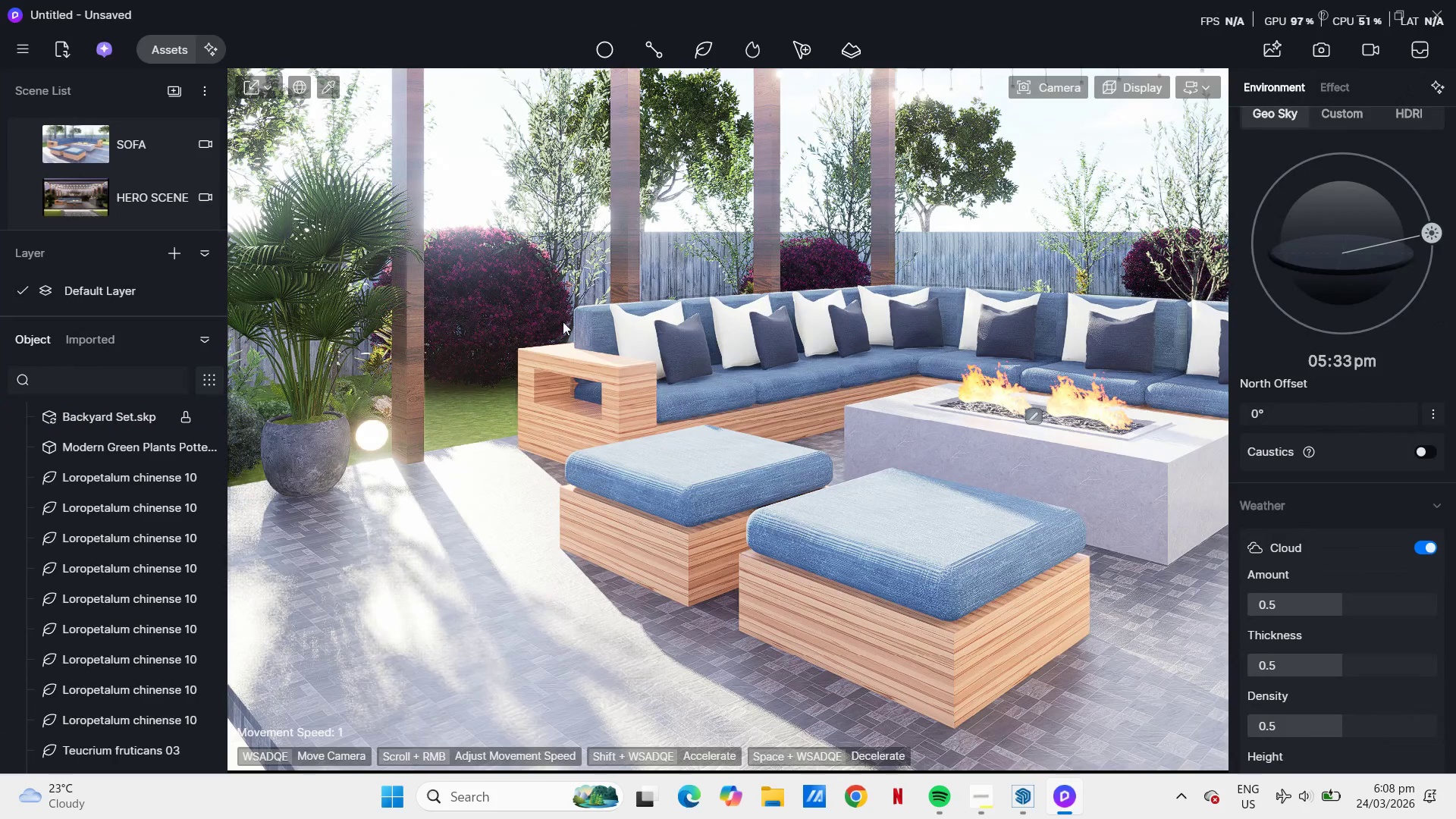 
key(Escape)
 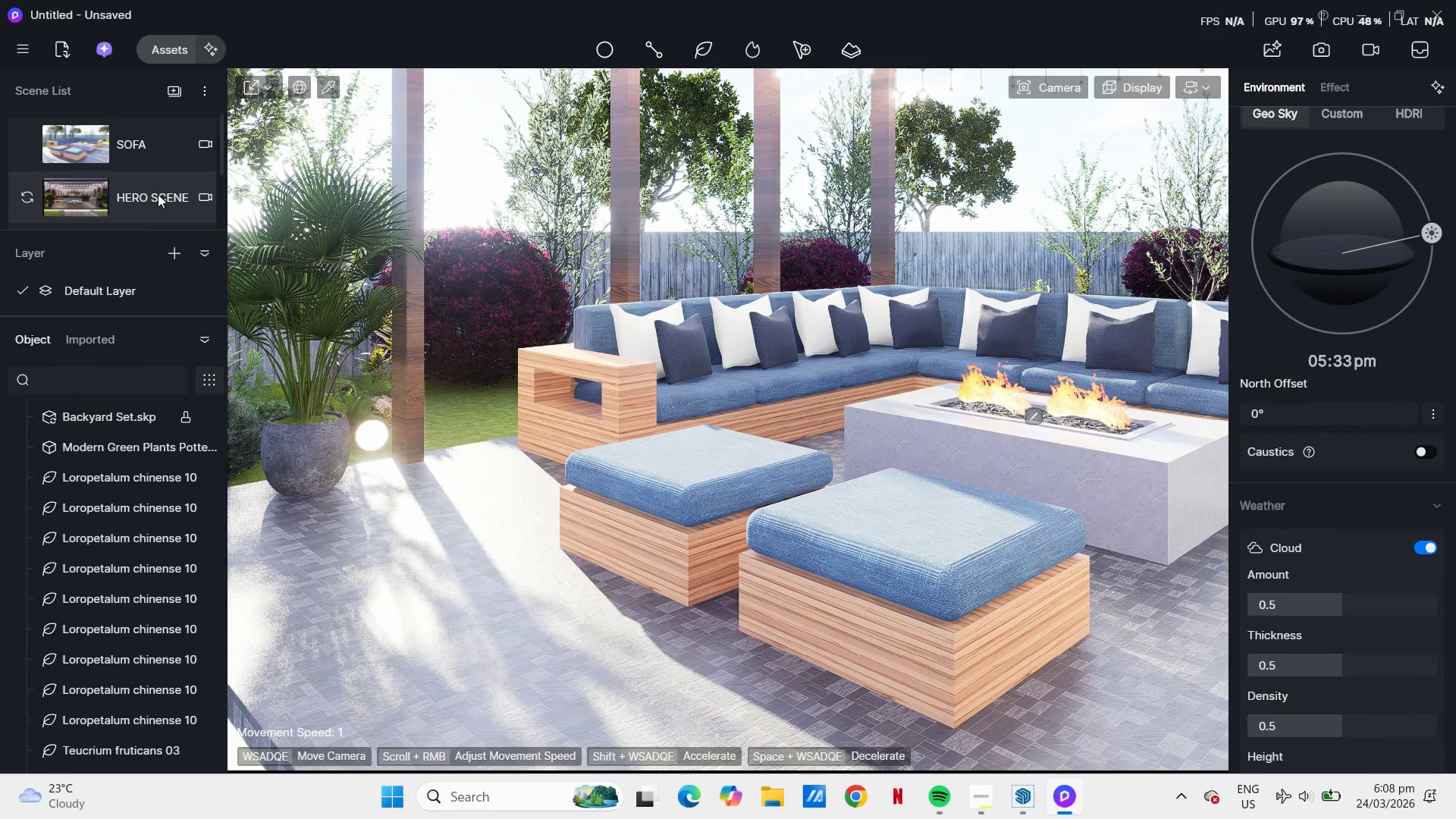 
left_click([158, 194])